 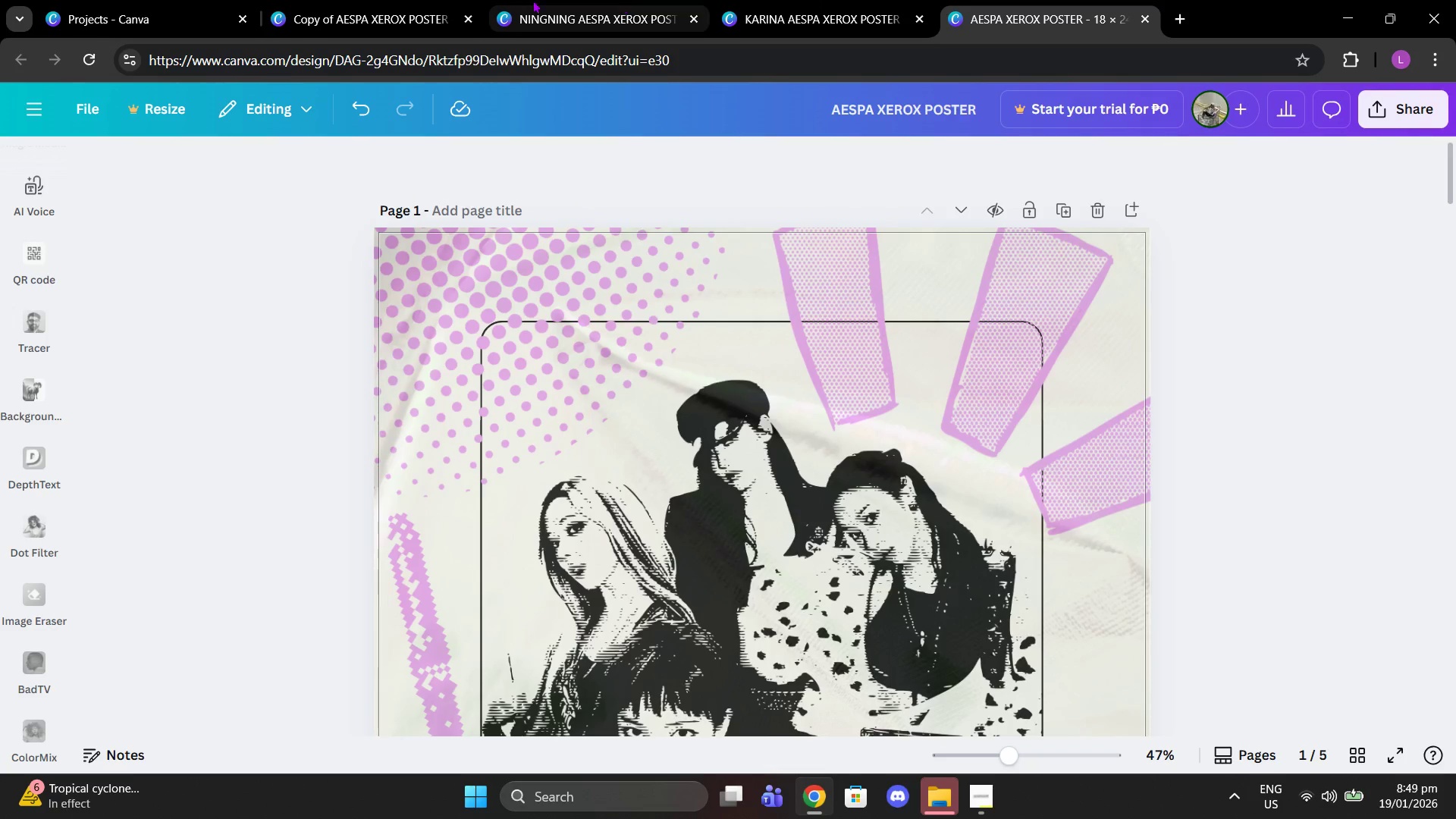 
left_click_drag(start_coordinate=[1002, 748], to_coordinate=[972, 748])
 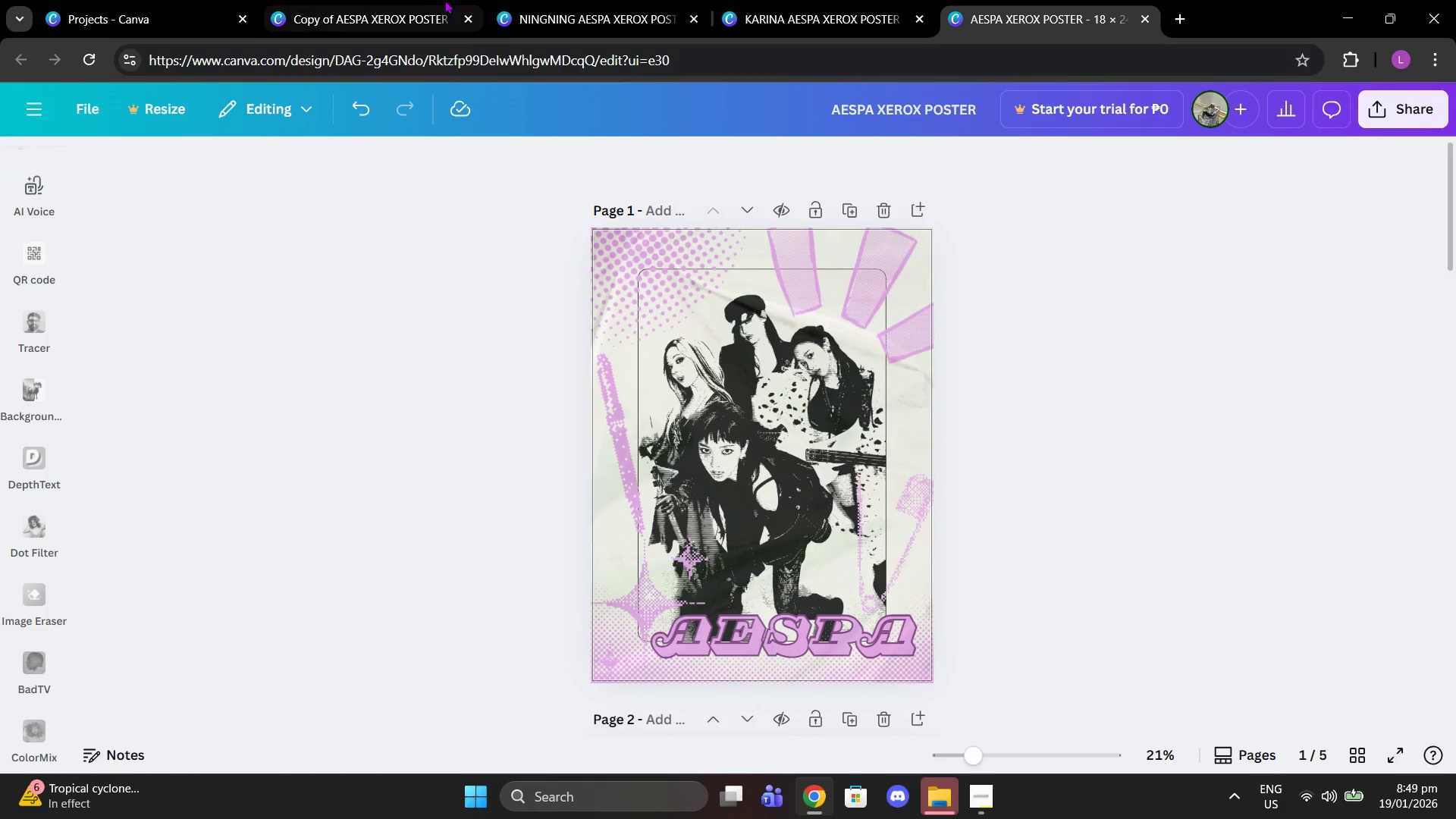 
left_click([423, 0])
 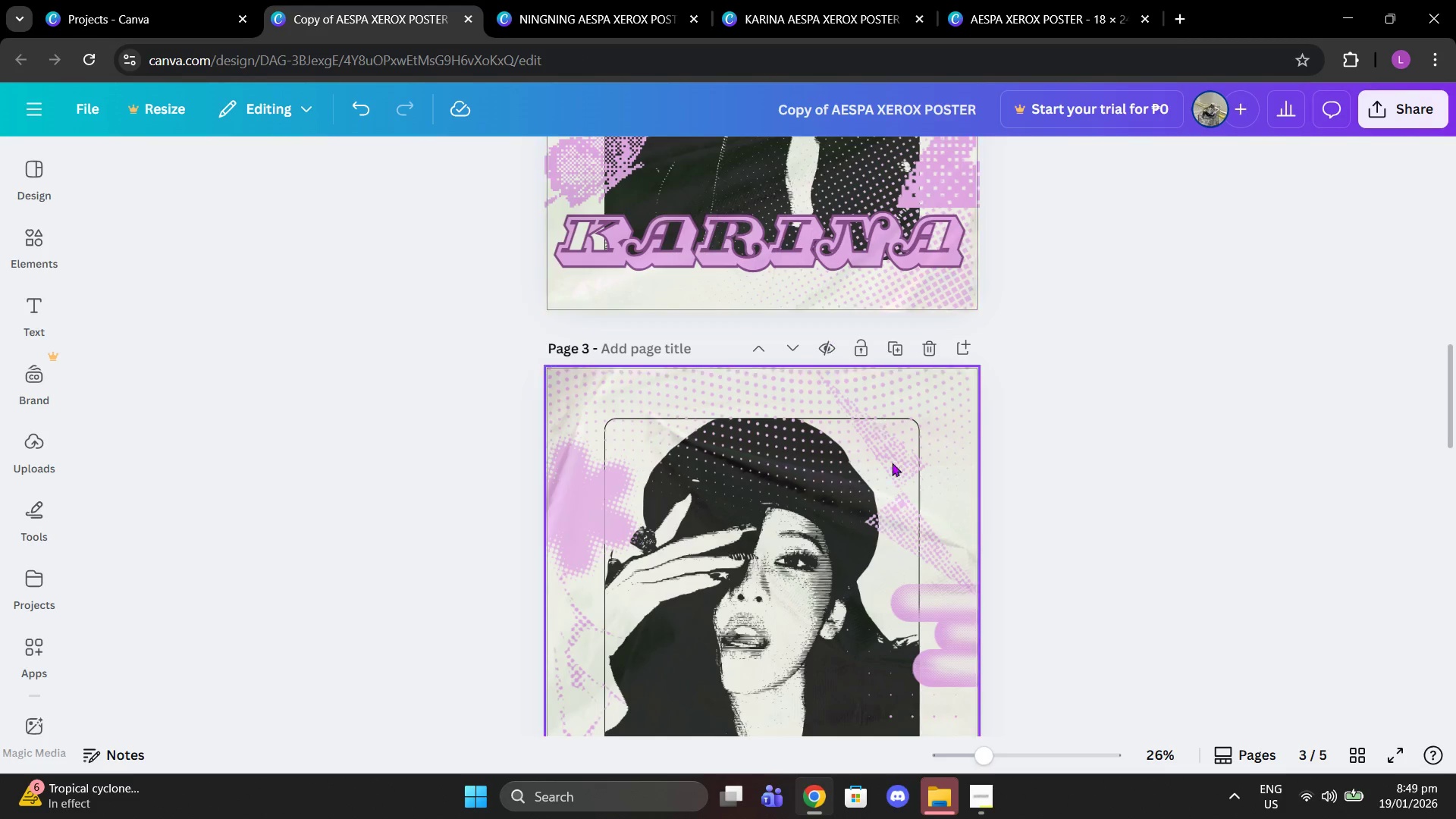 
scroll: coordinate [893, 475], scroll_direction: down, amount: 3.0
 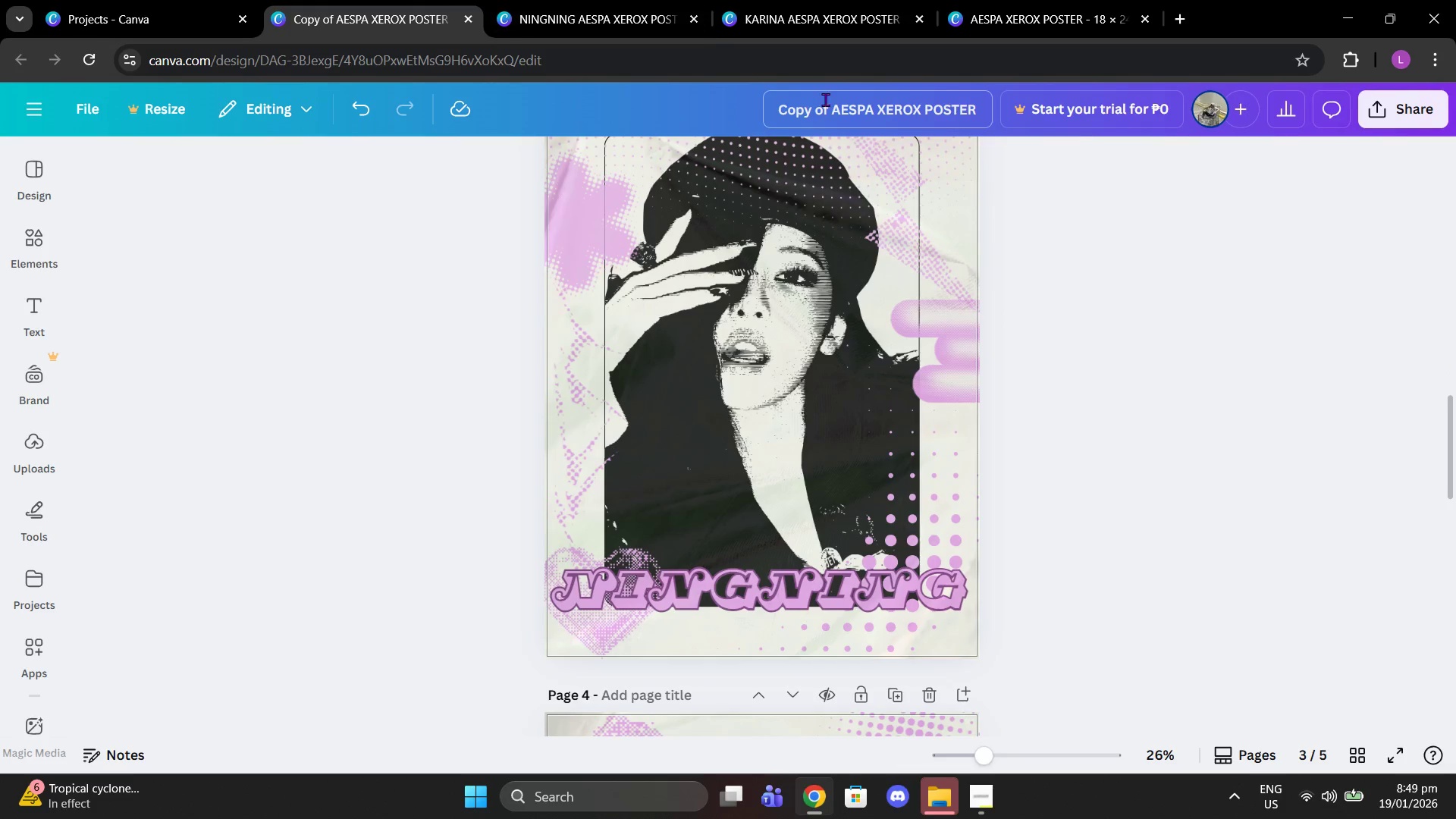 
left_click_drag(start_coordinate=[829, 115], to_coordinate=[740, 111])
 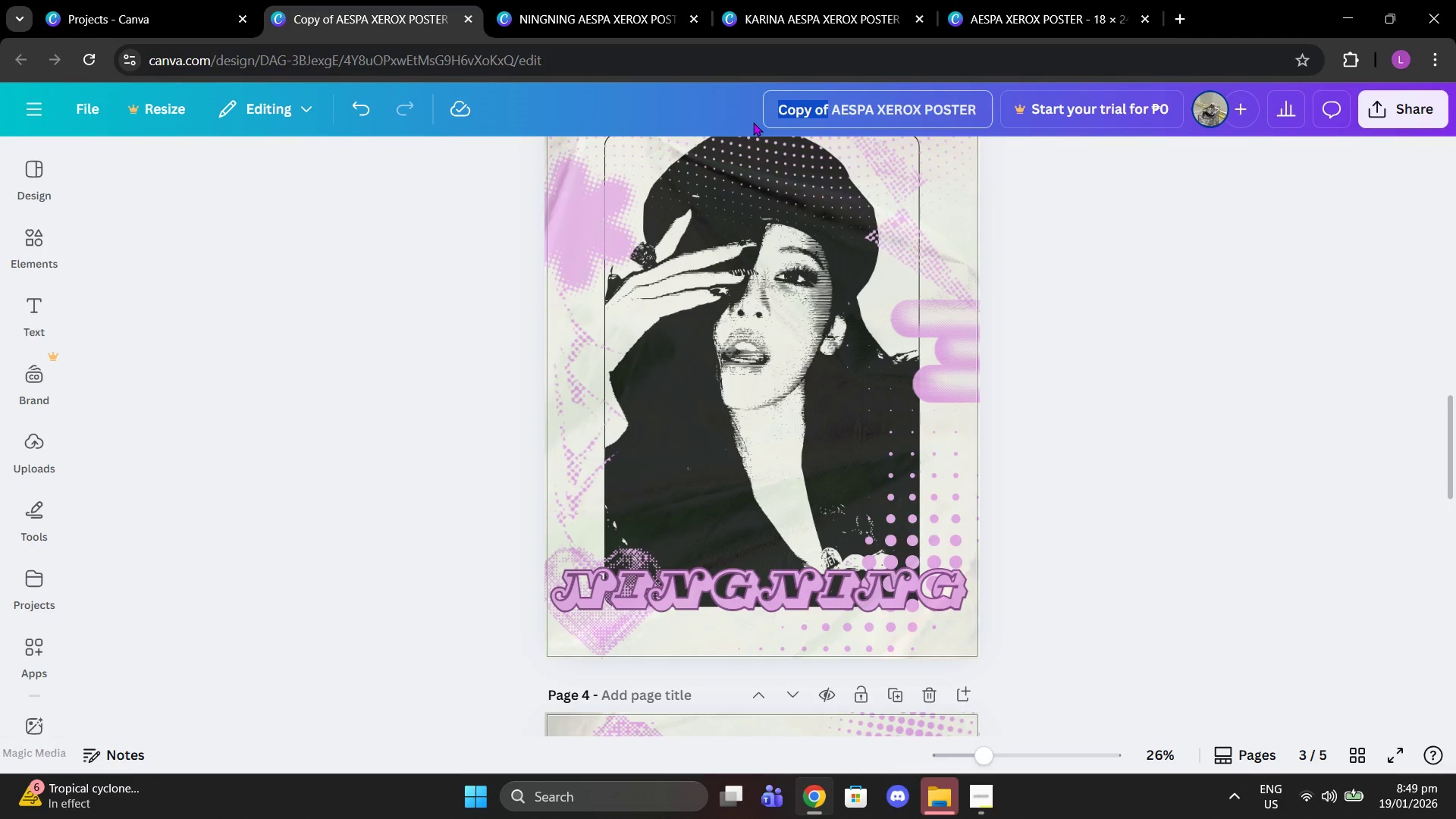 
type(GISSELE)
 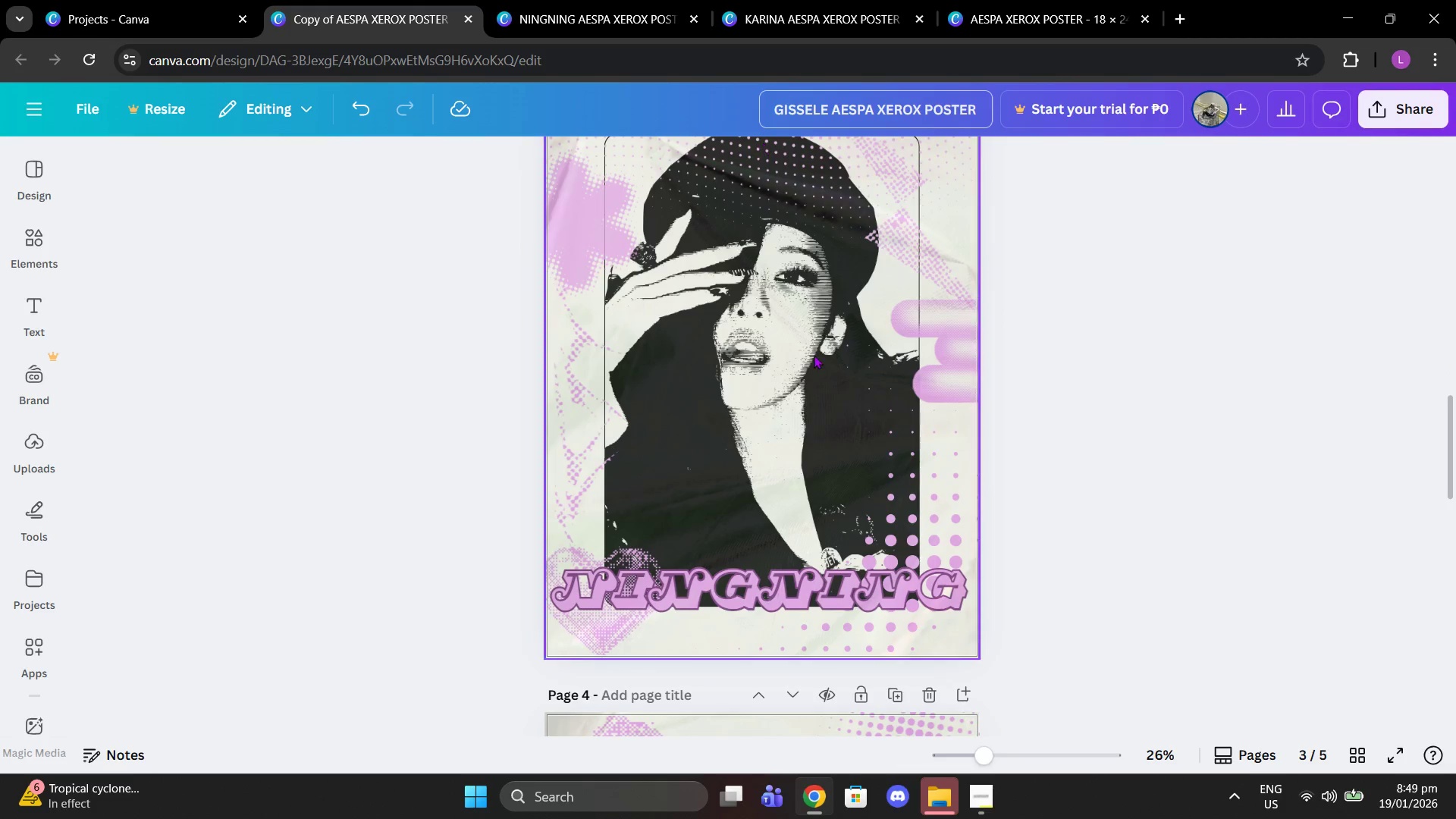 
scroll: coordinate [868, 406], scroll_direction: down, amount: 7.0
 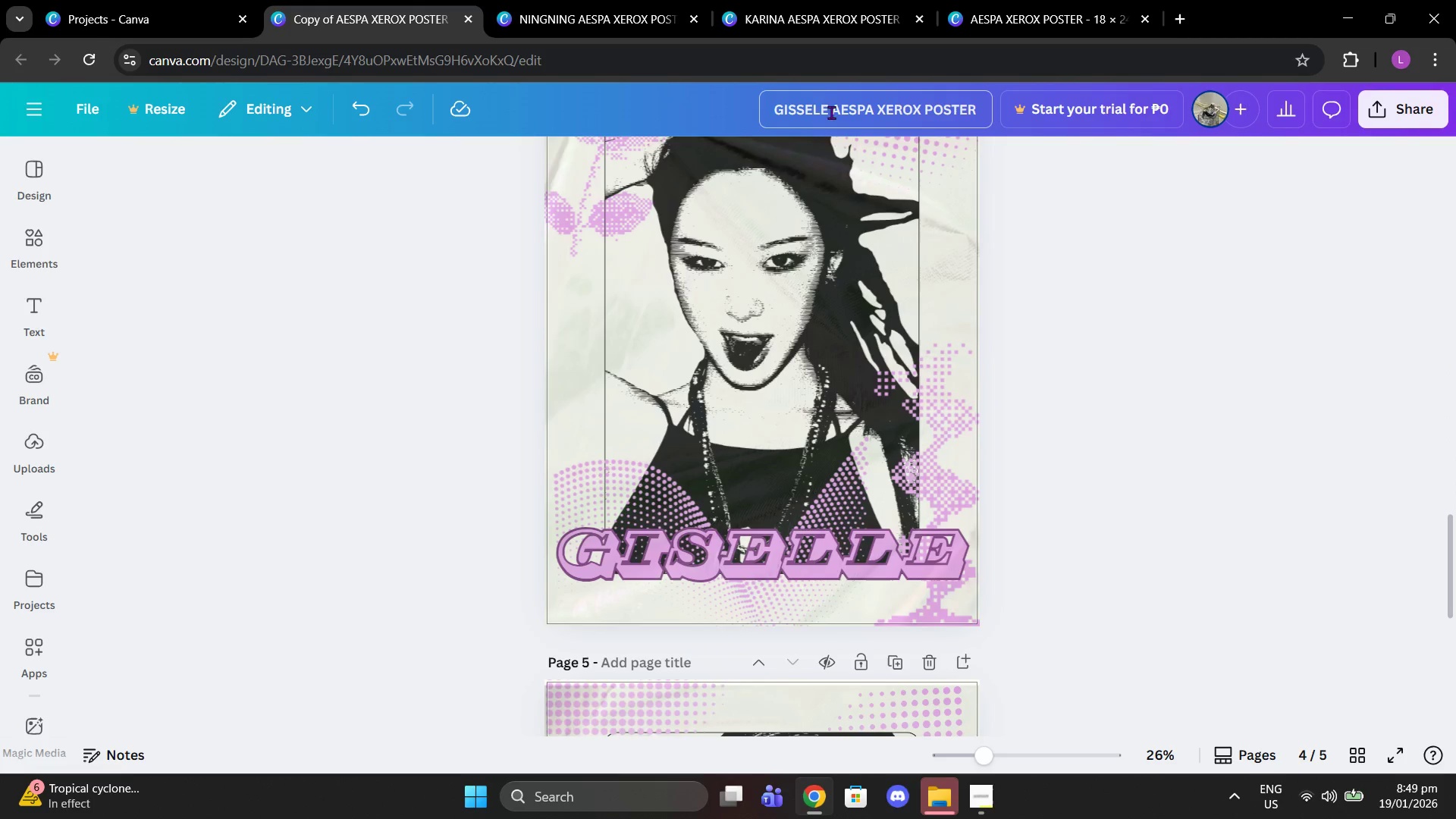 
left_click([802, 108])
 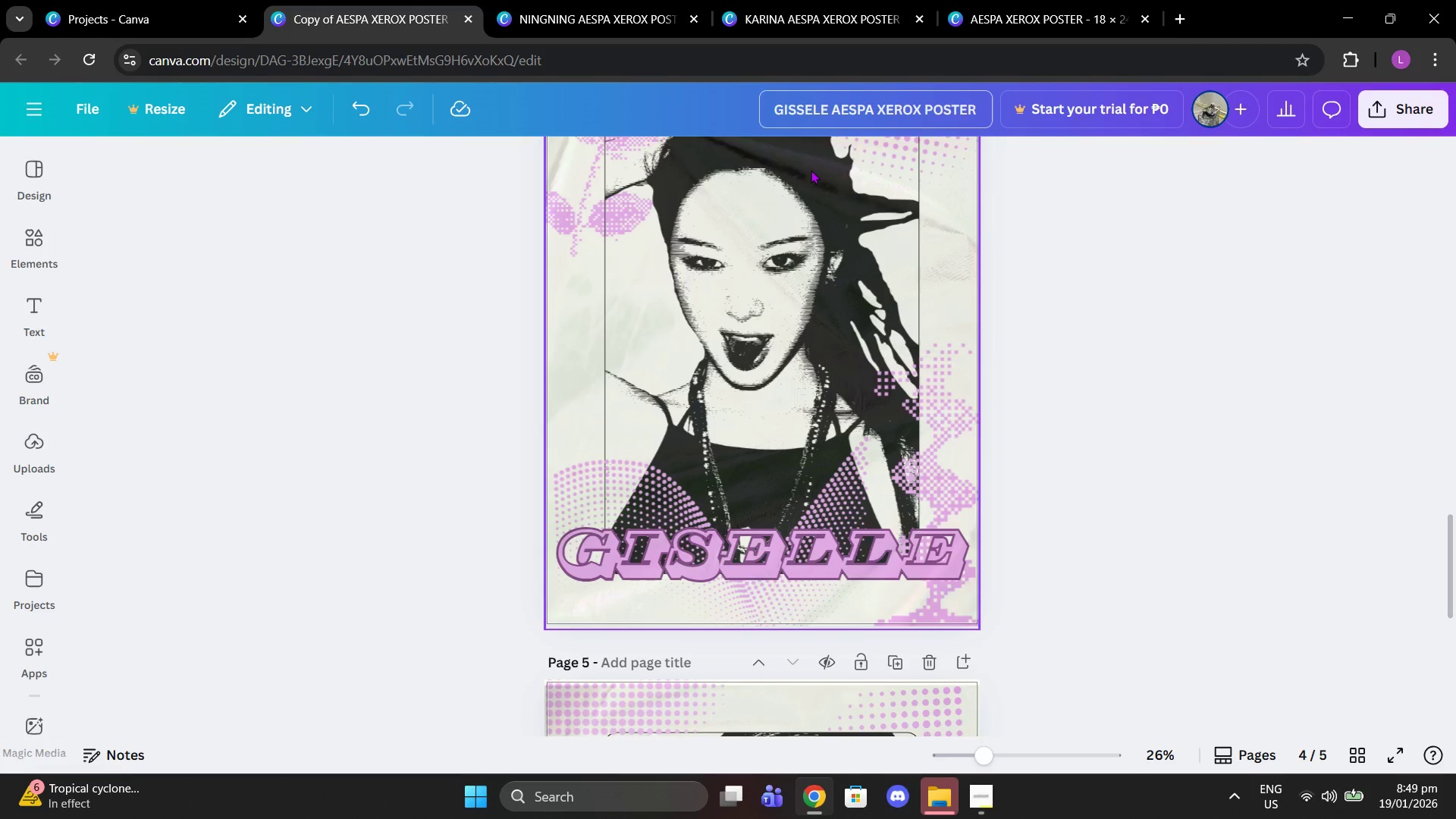 
key(Backspace)
 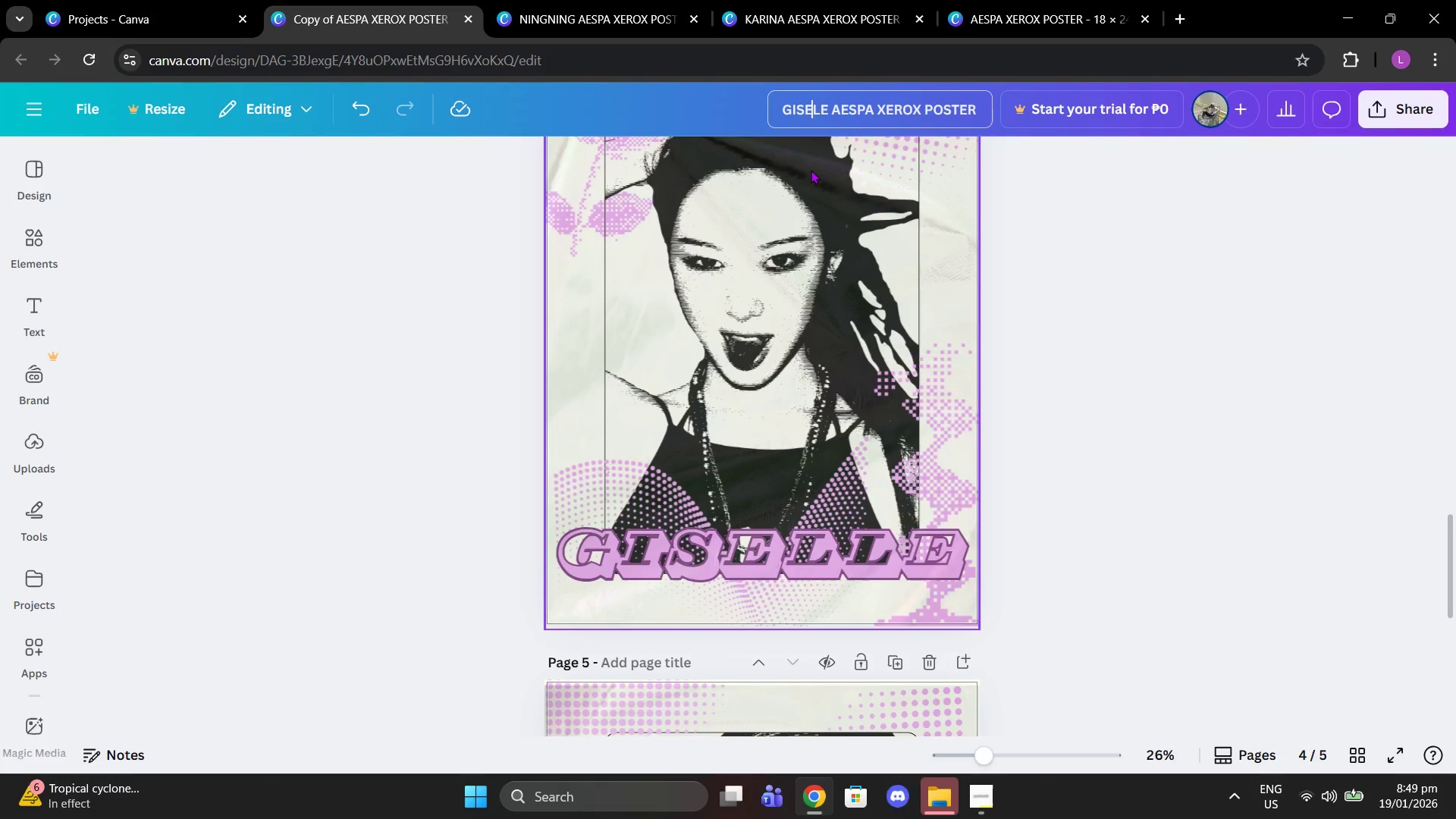 
key(ArrowRight)
 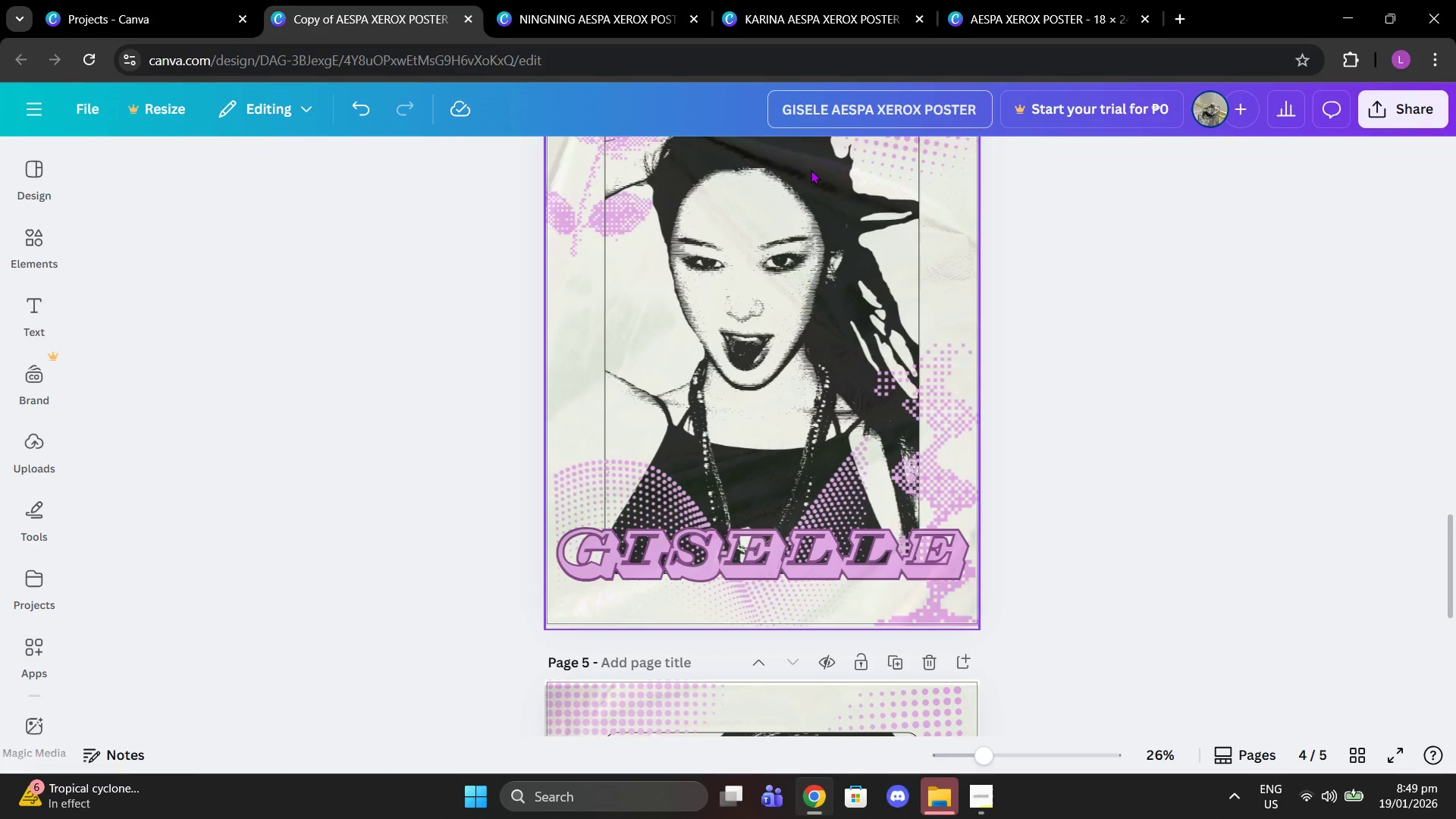 
key(L)